 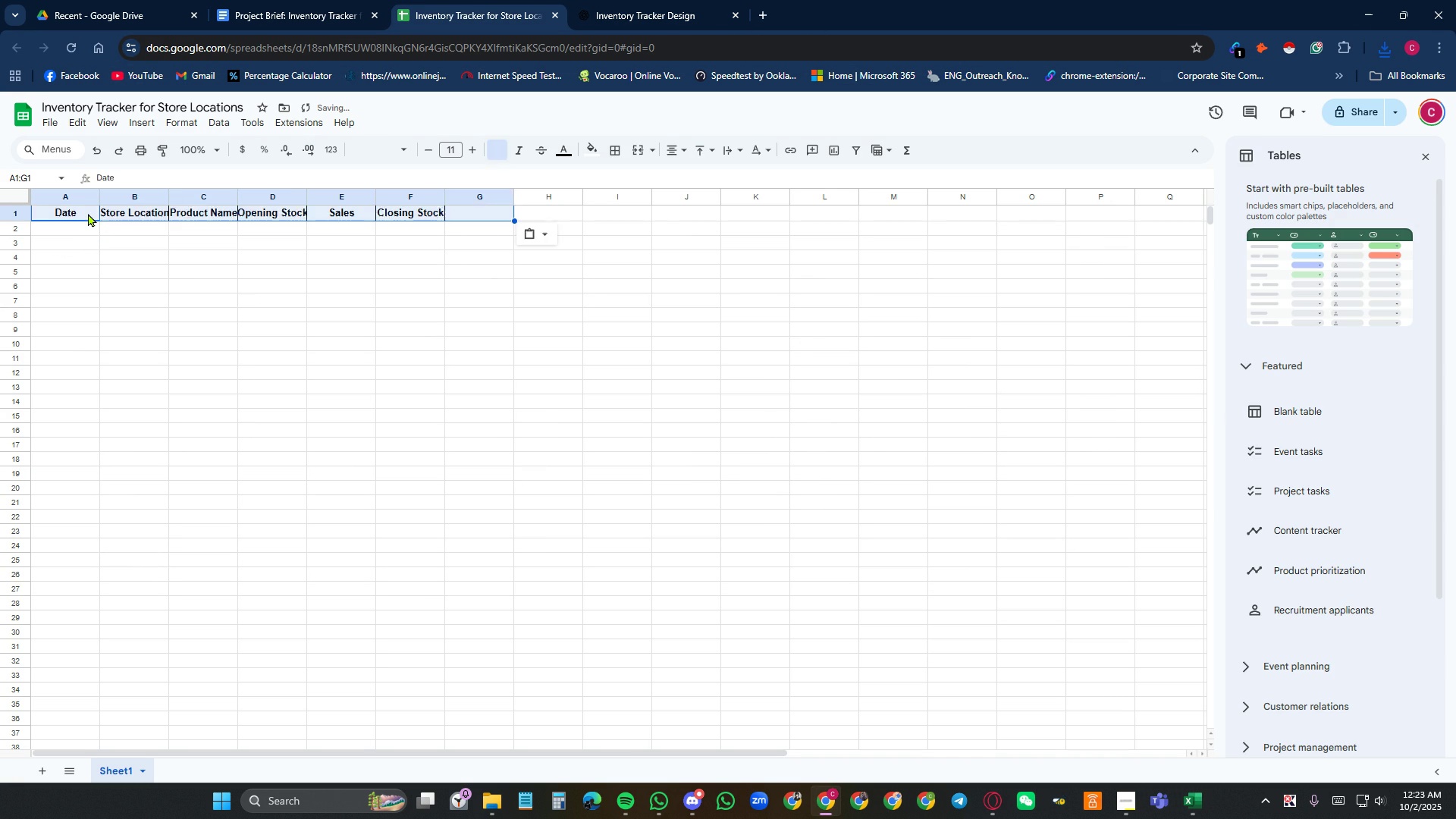 
left_click([312, 396])
 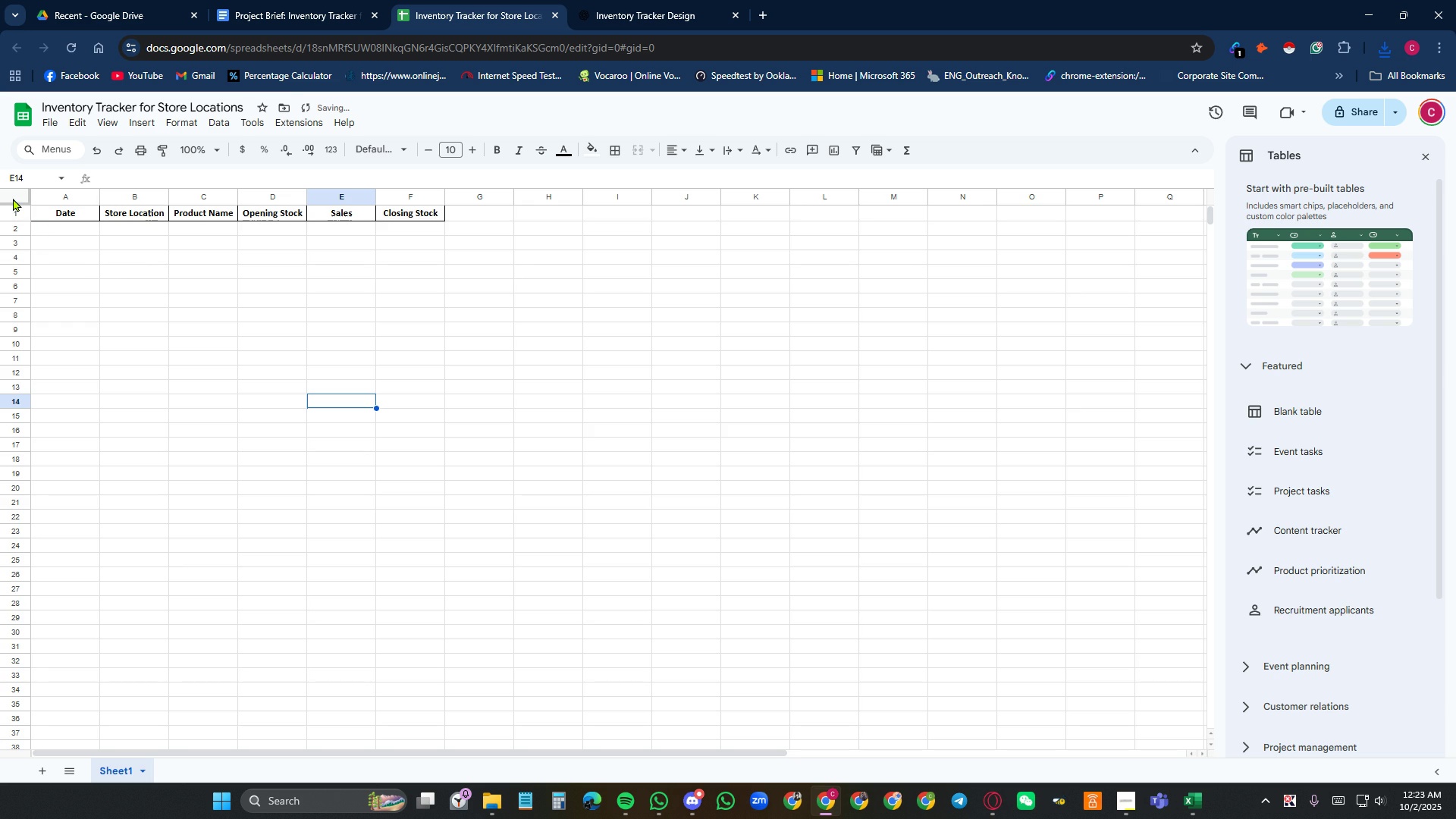 
left_click([13, 198])
 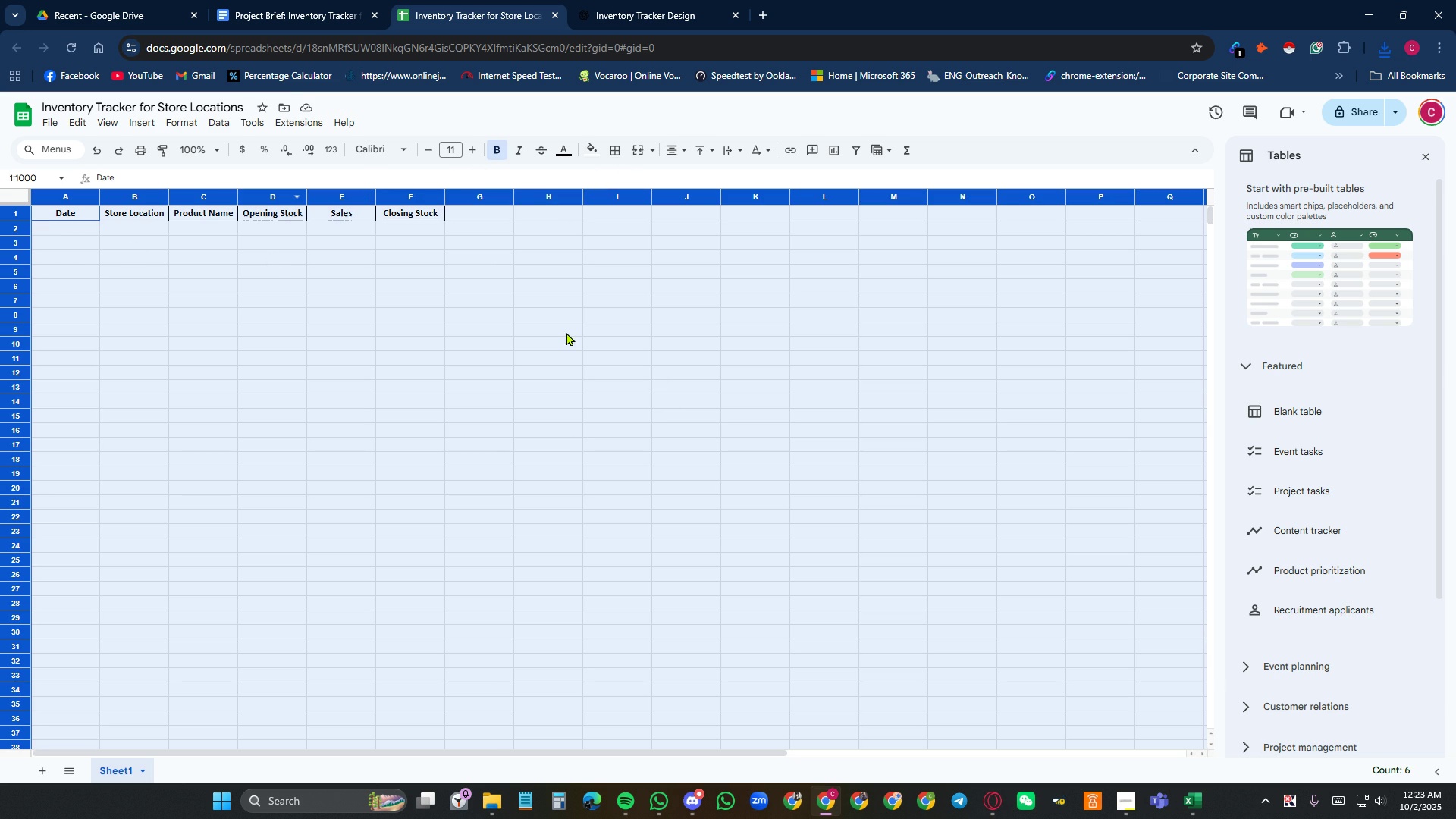 
left_click([388, 152])
 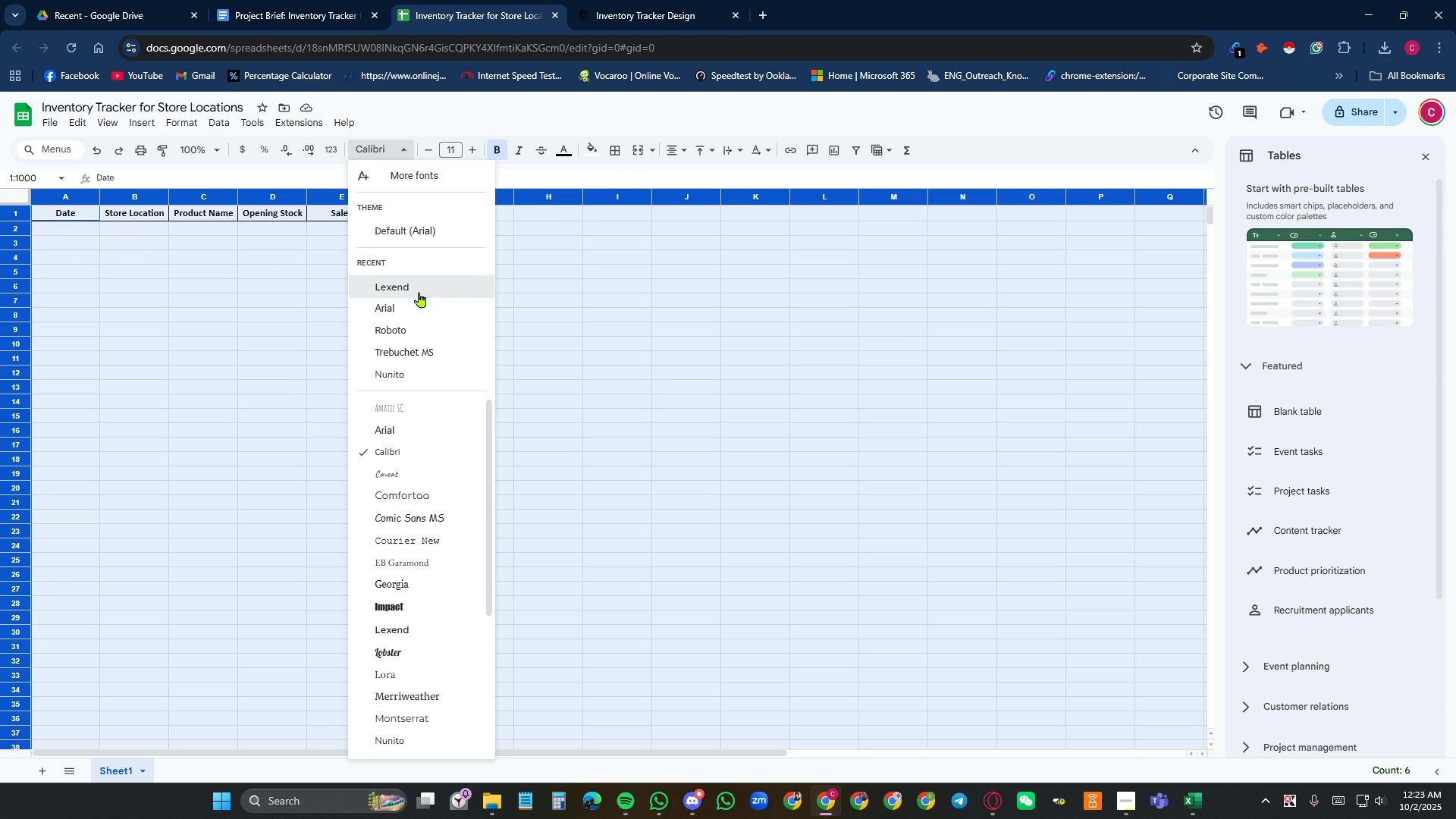 
left_click([419, 292])
 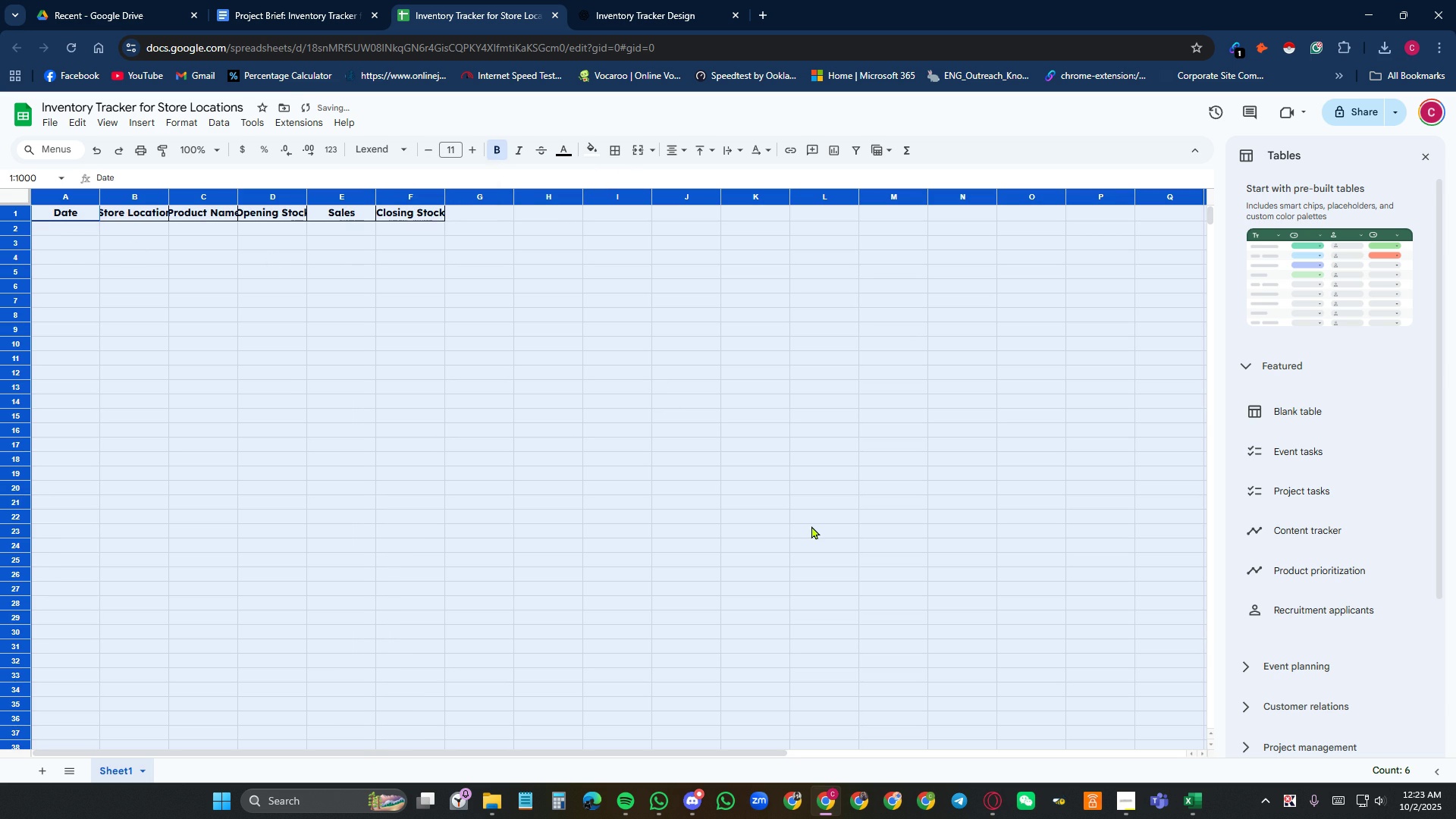 
left_click([811, 526])
 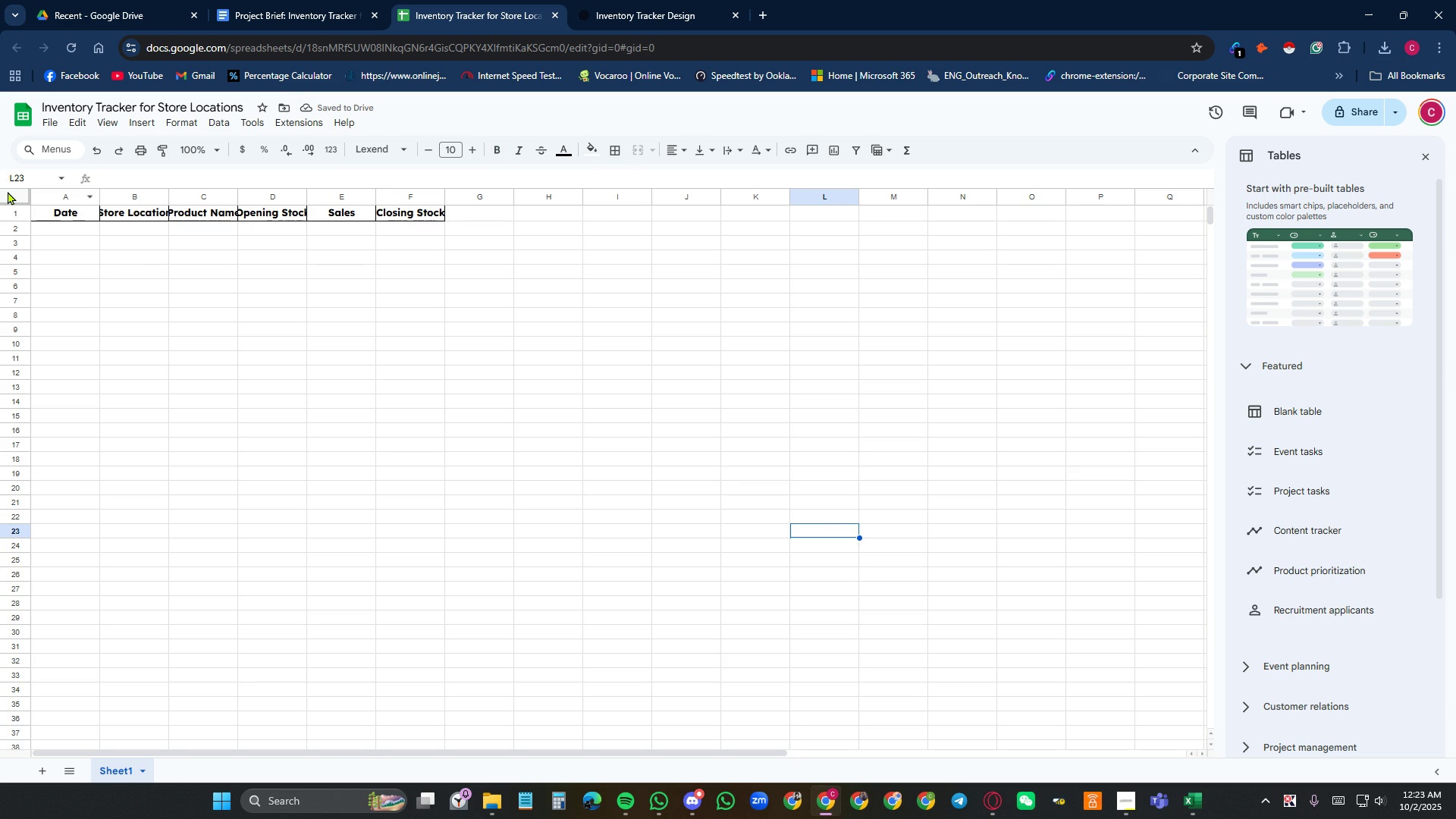 
left_click([8, 195])
 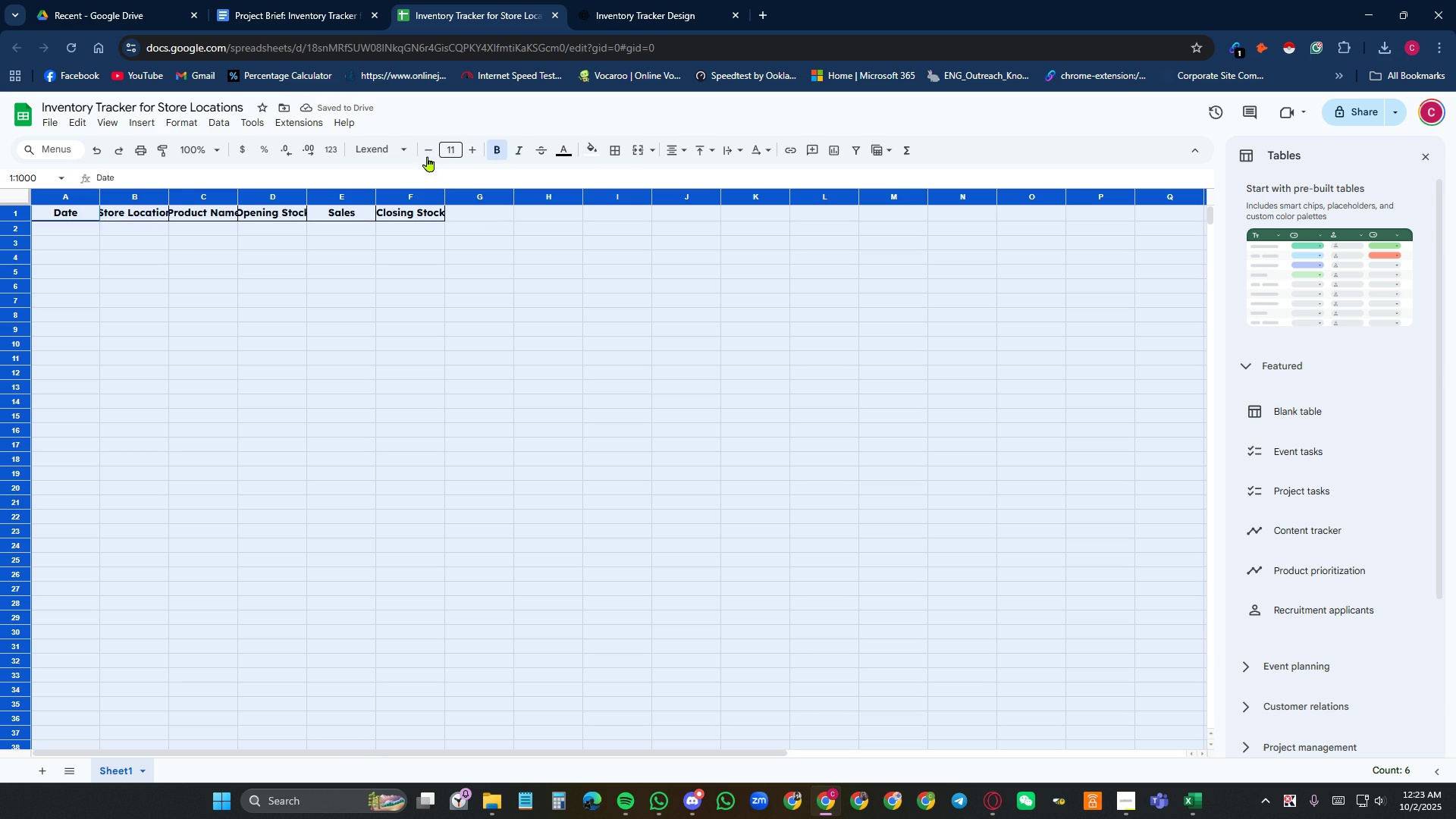 
left_click([428, 156])
 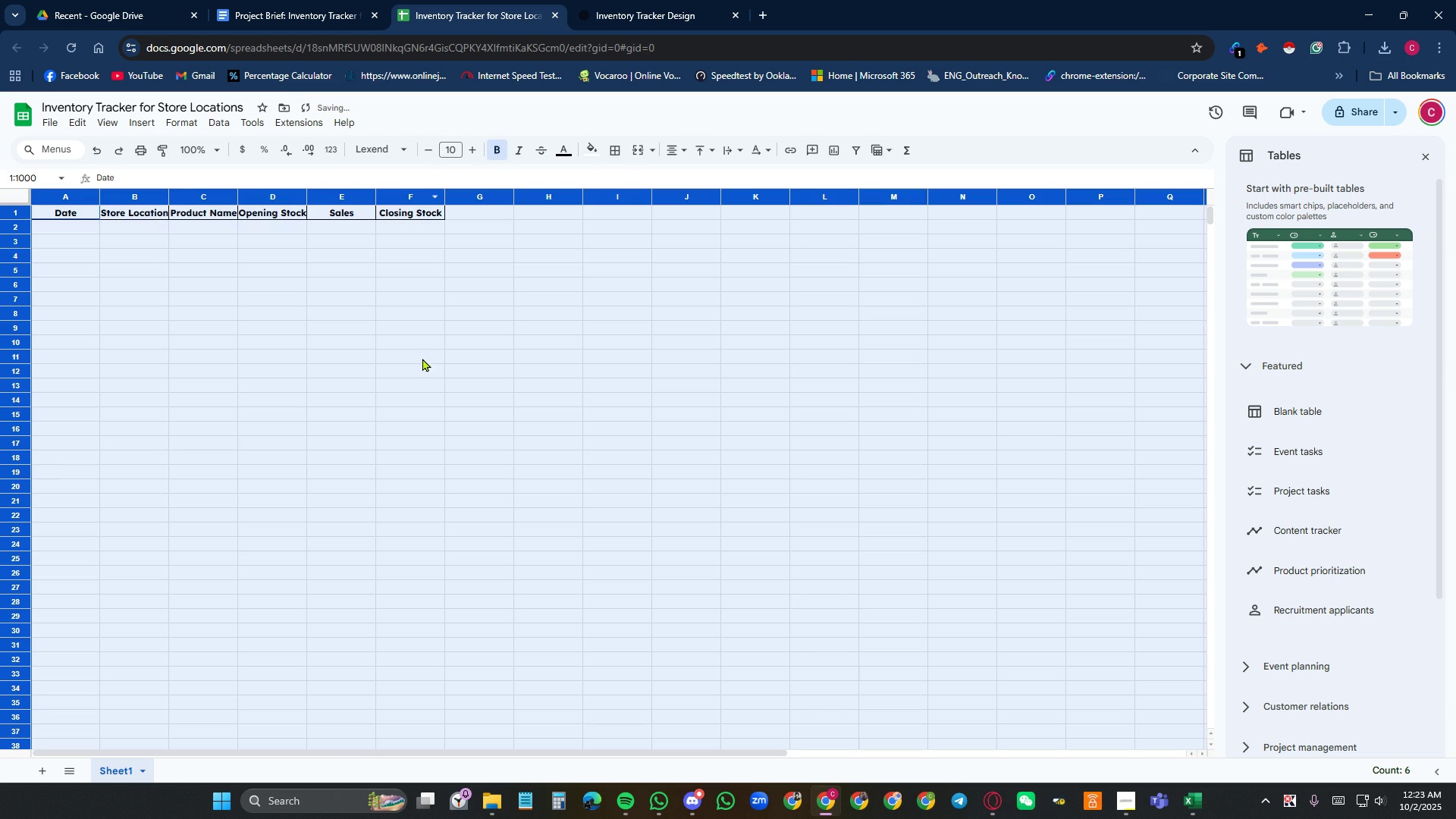 
left_click([422, 358])
 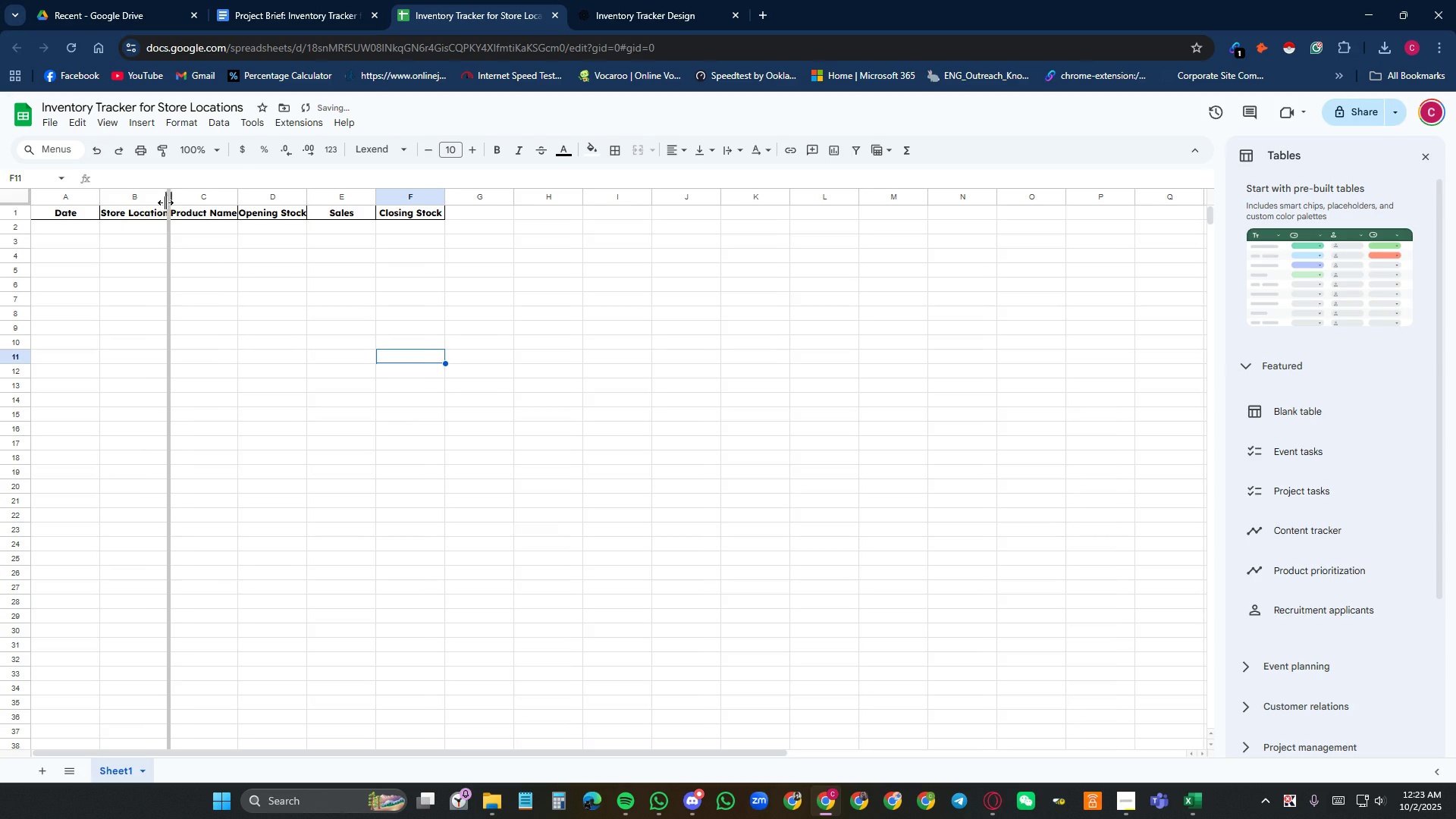 
double_click([165, 202])
 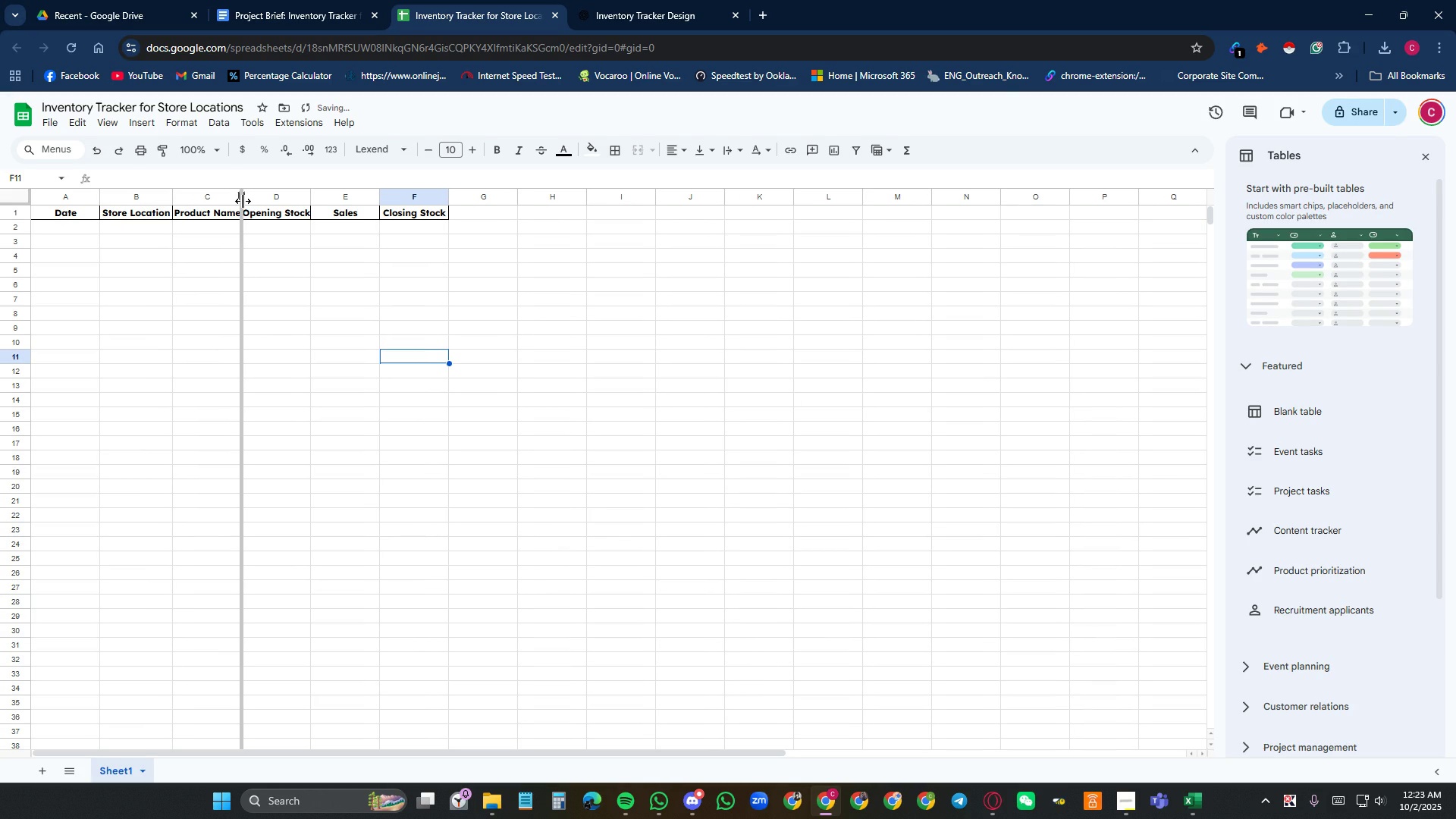 
double_click([243, 201])
 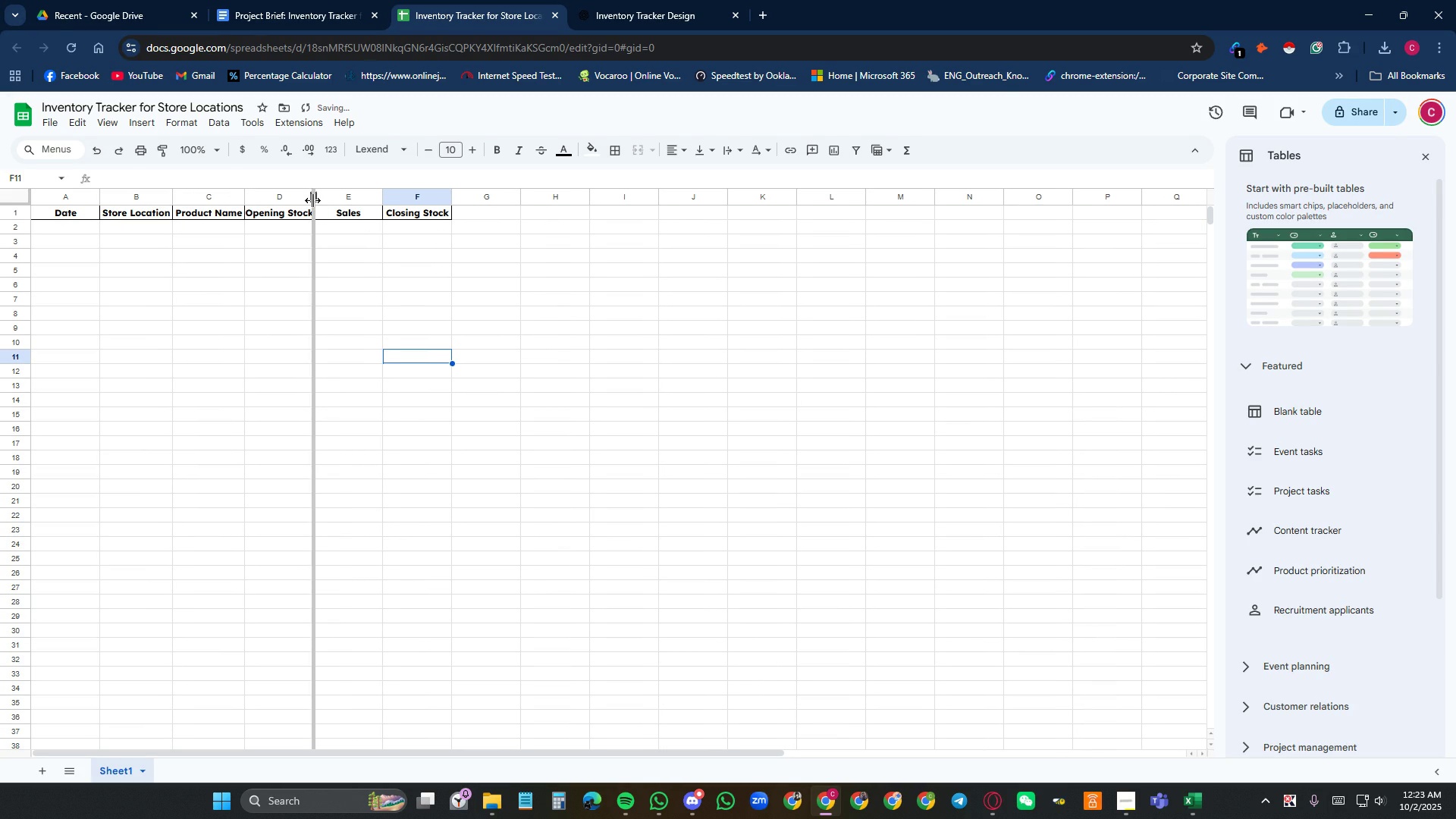 
double_click([312, 200])
 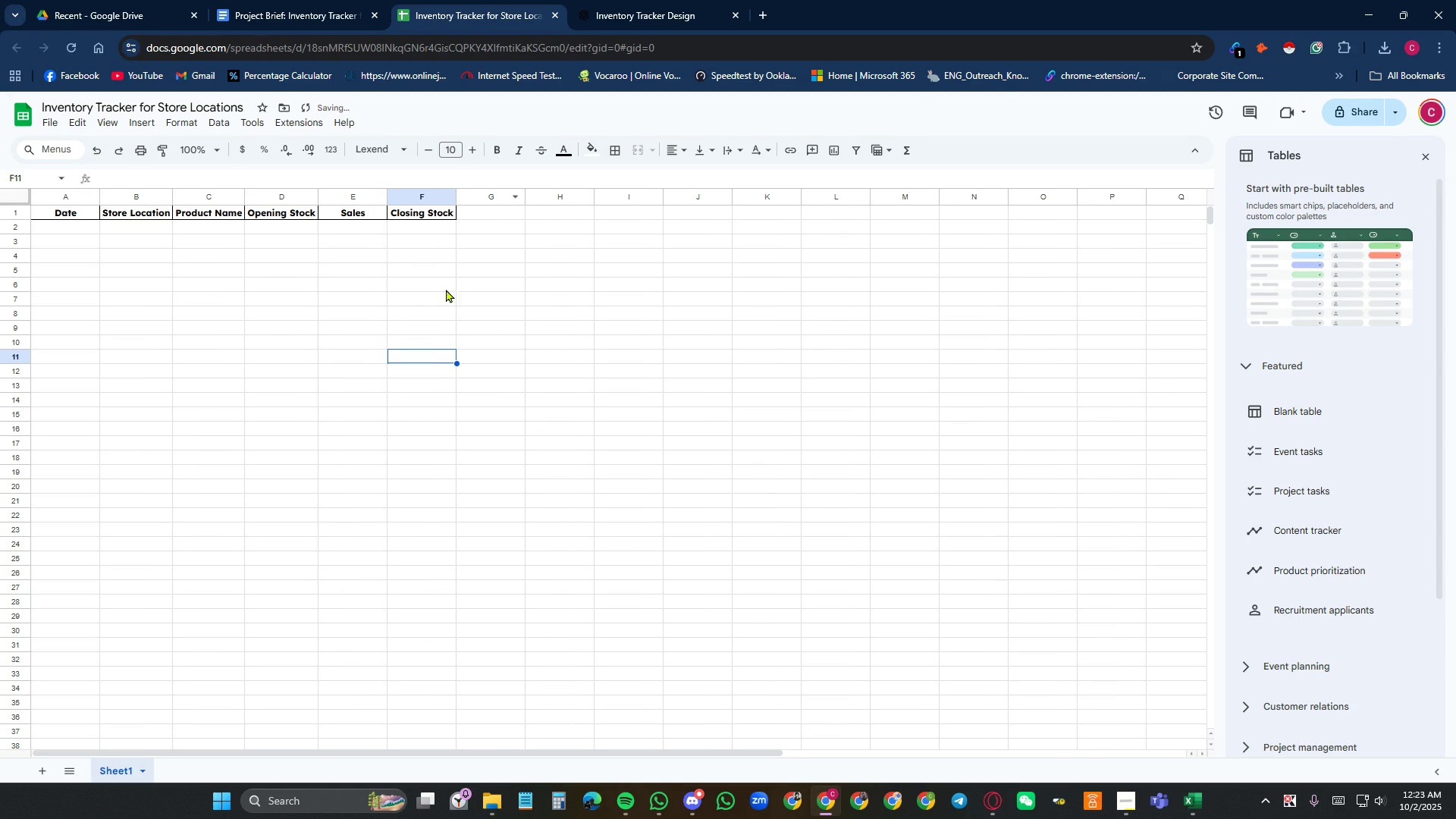 
left_click([472, 353])
 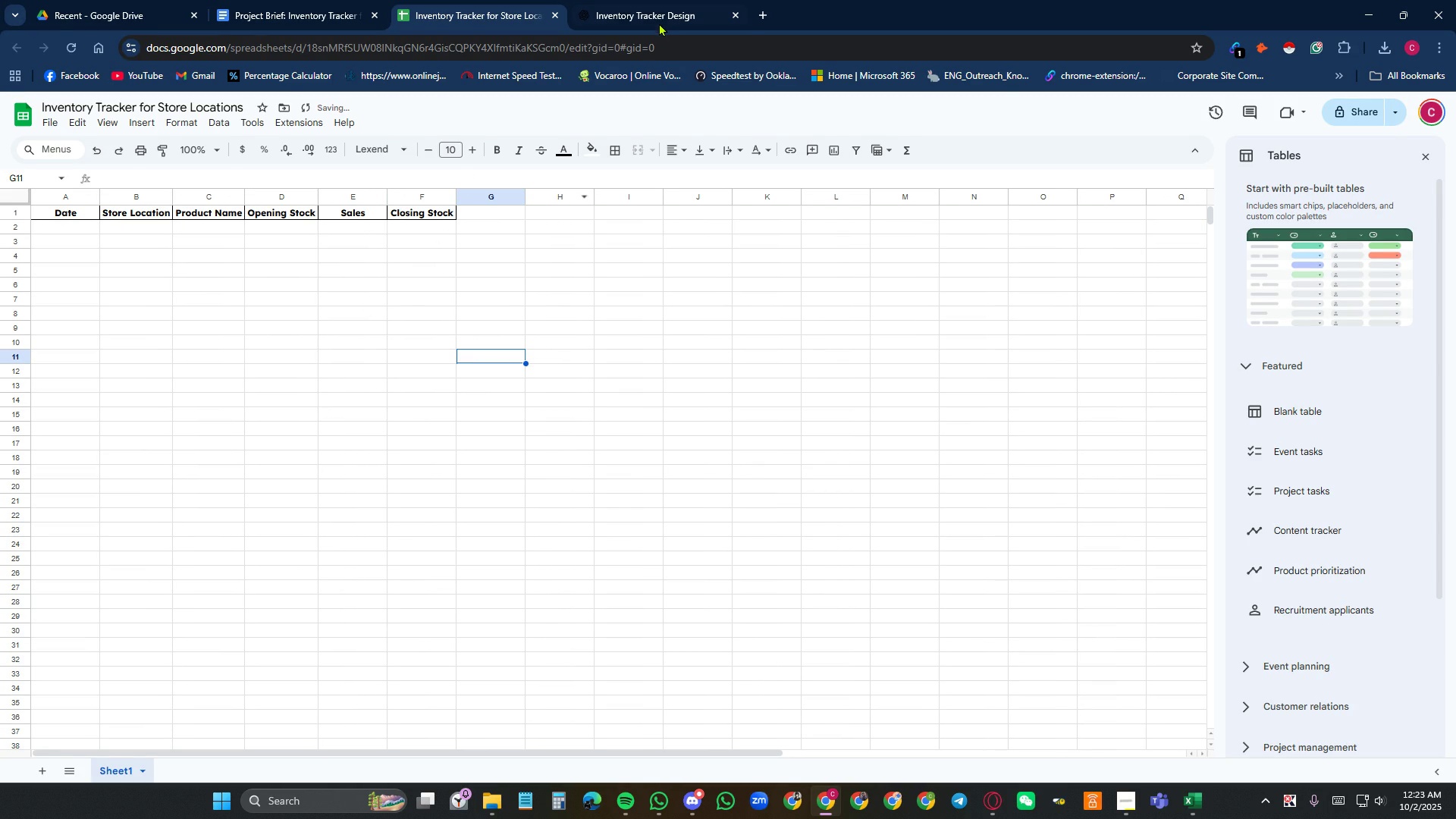 
left_click([659, 19])
 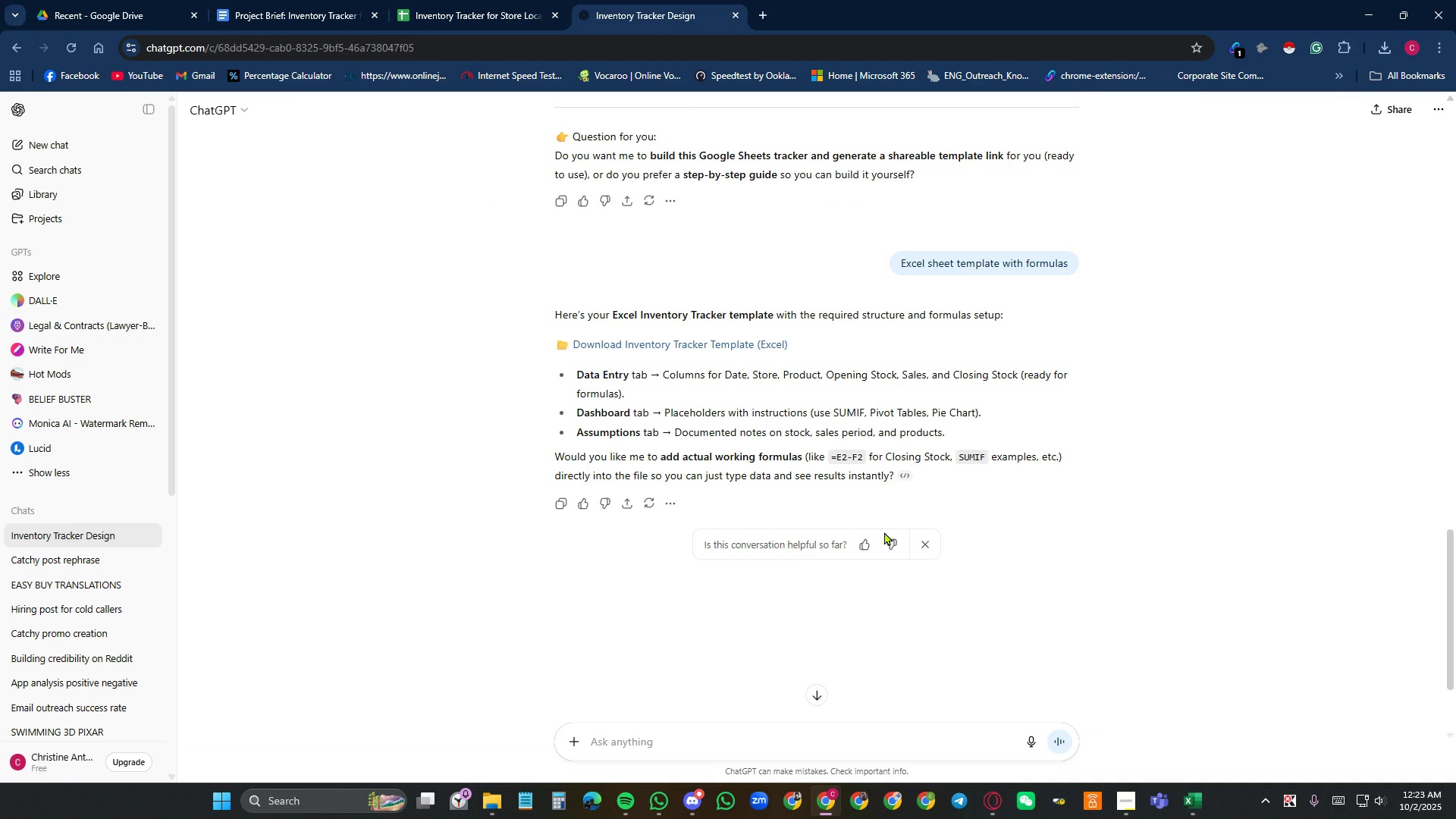 
scroll: coordinate [964, 538], scroll_direction: up, amount: 11.0
 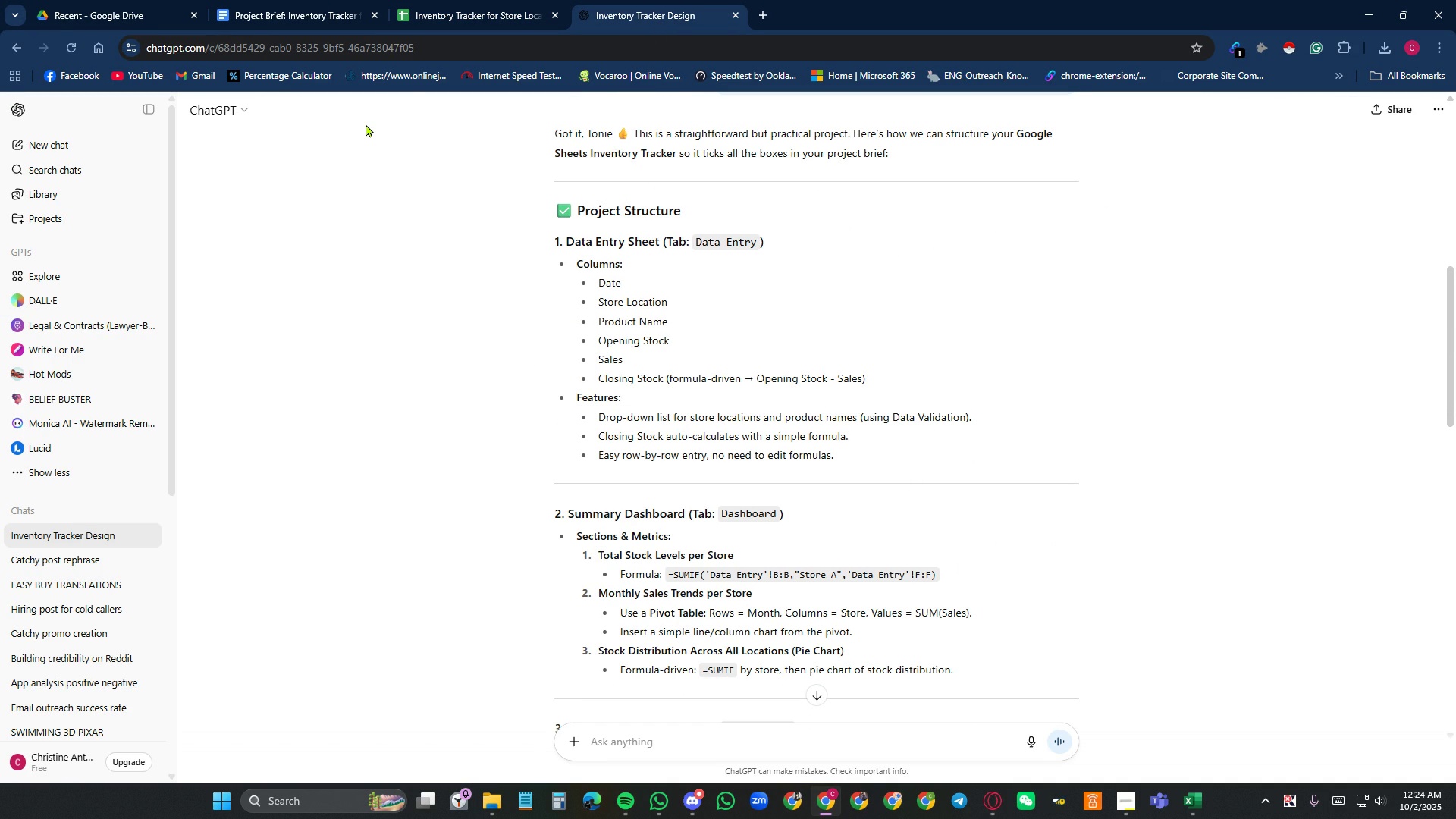 
left_click([470, 16])
 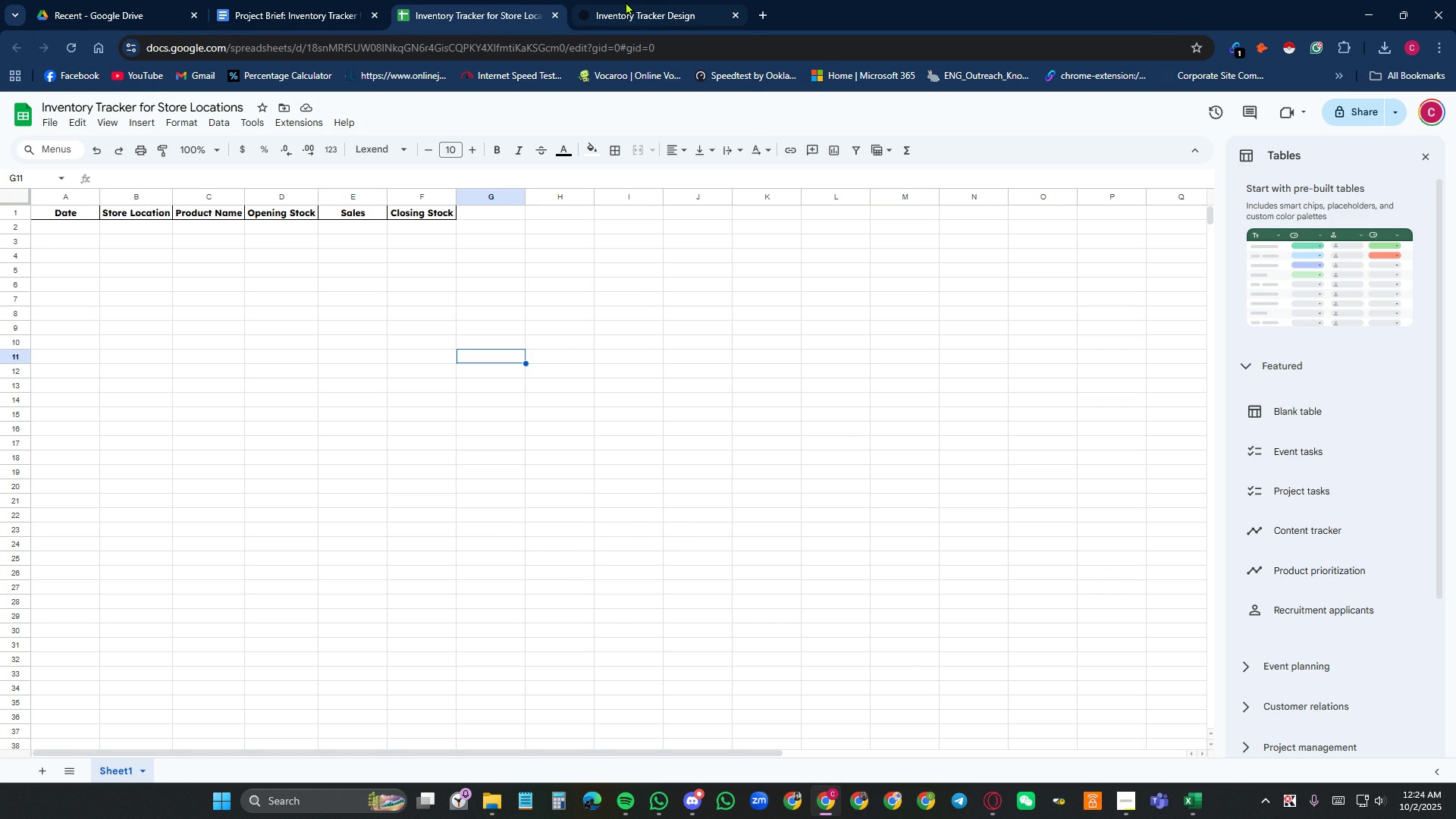 
left_click([626, 2])
 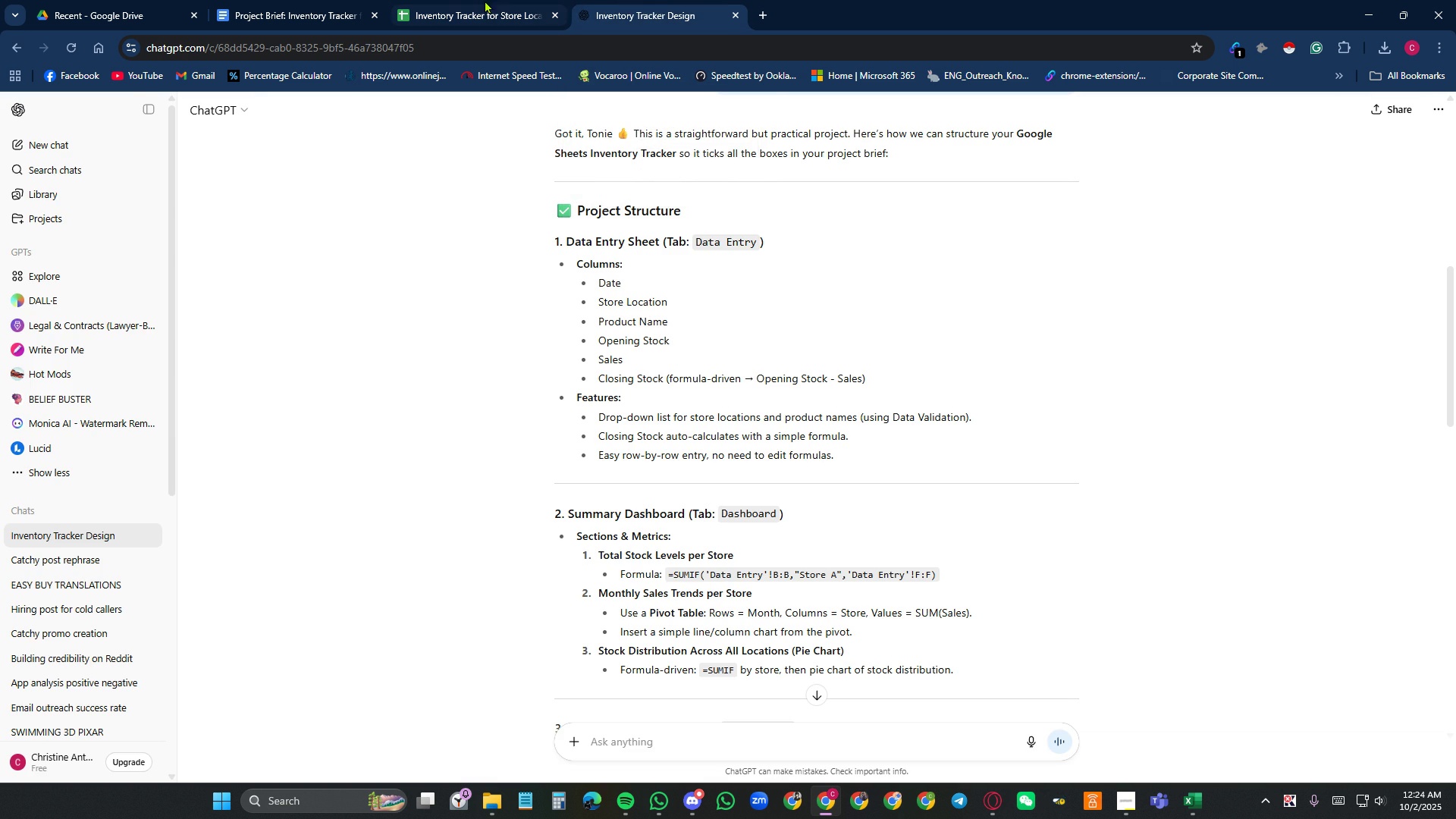 
left_click([463, 0])
 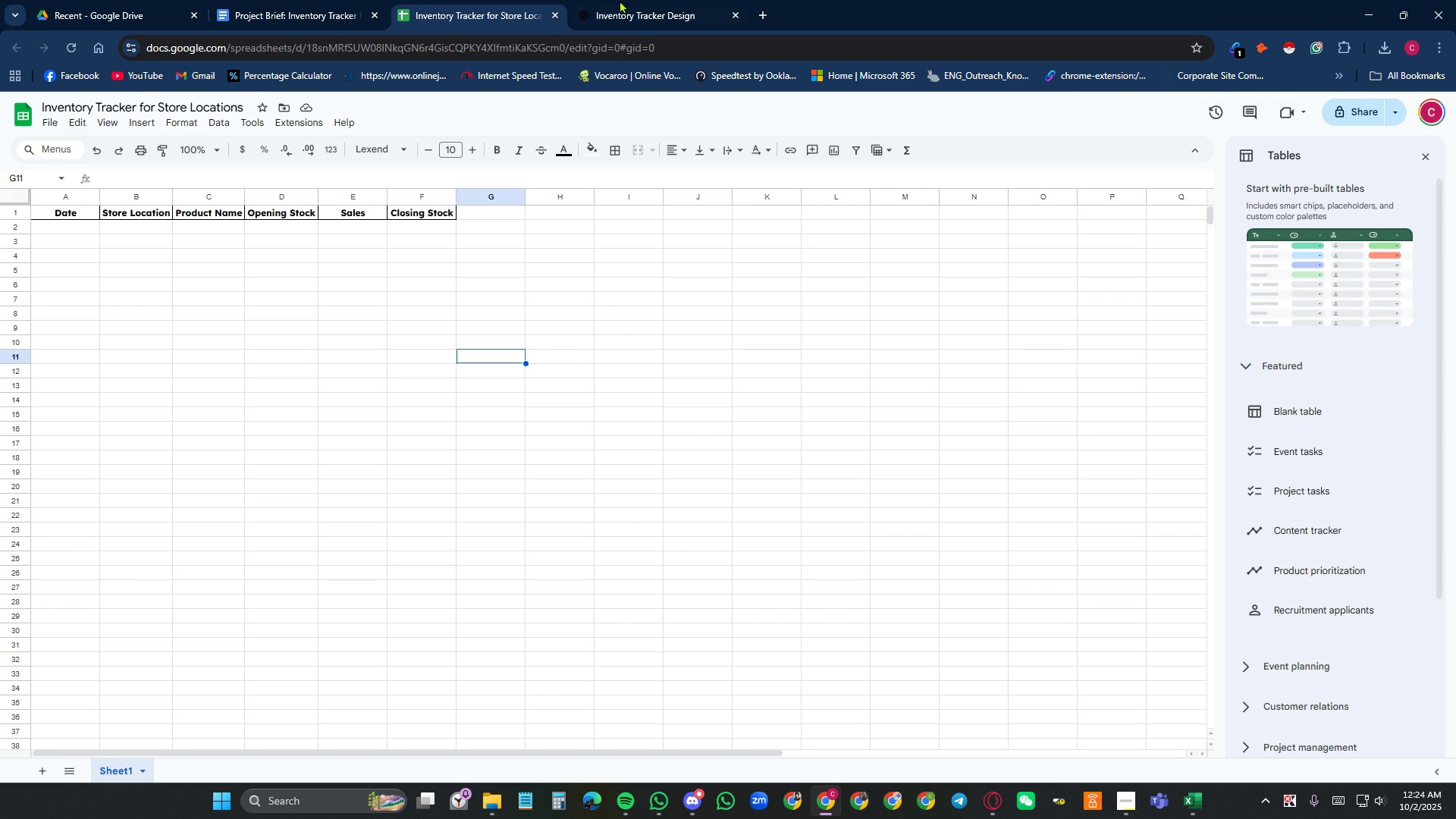 
left_click([640, 0])